 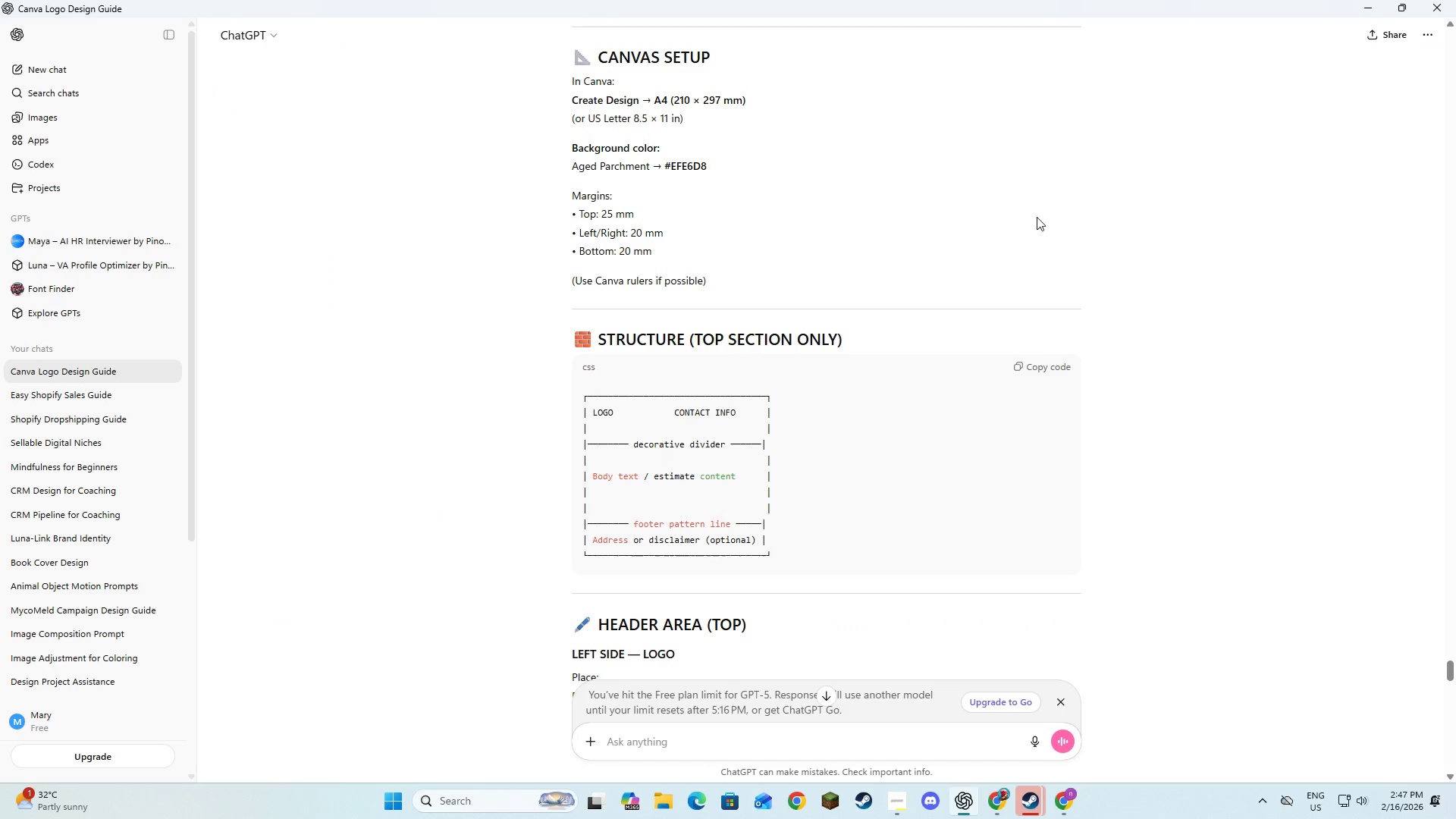 
scroll: coordinate [708, 385], scroll_direction: down, amount: 9.0
 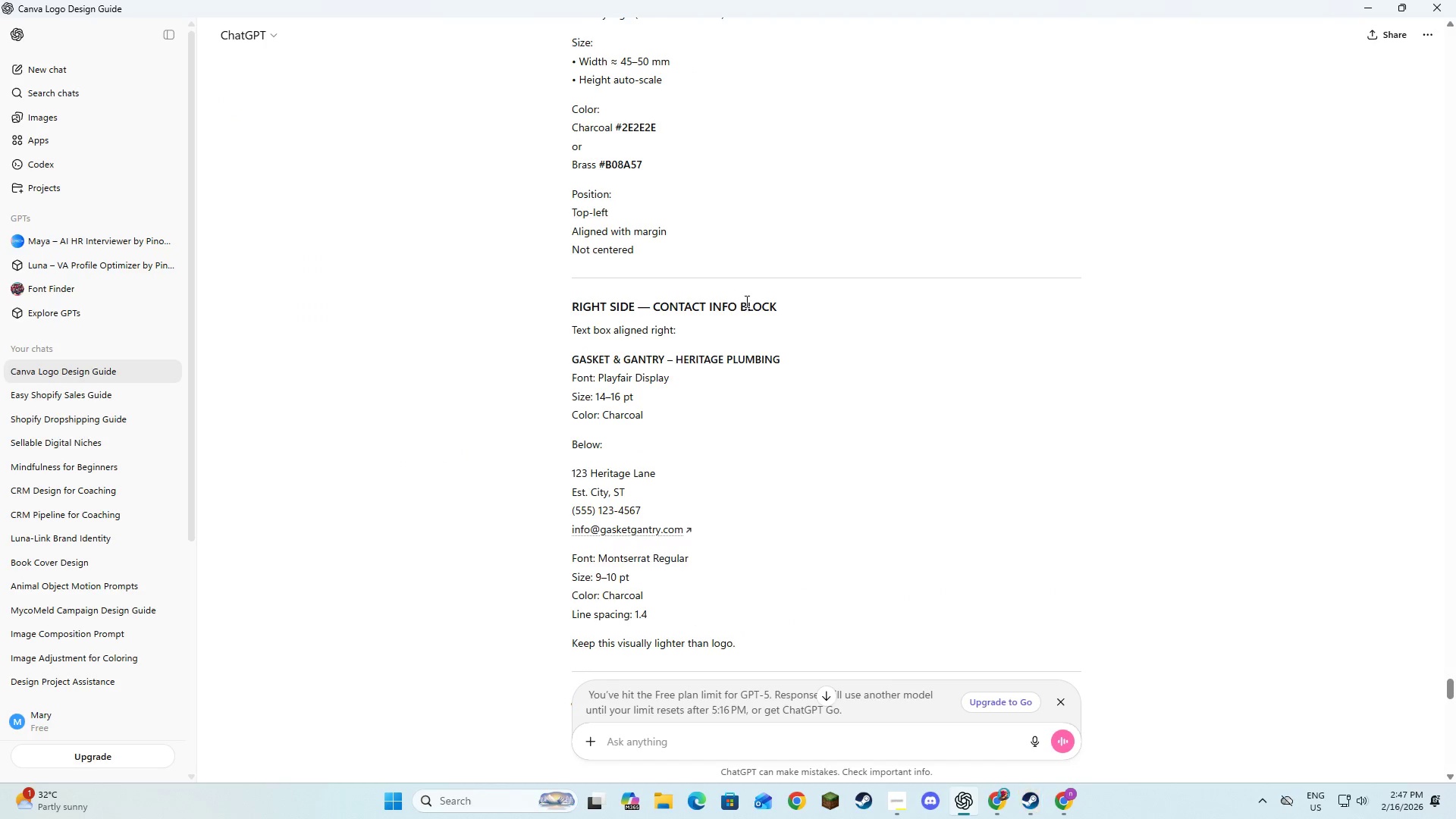 
left_click_drag(start_coordinate=[745, 303], to_coordinate=[748, 307])
 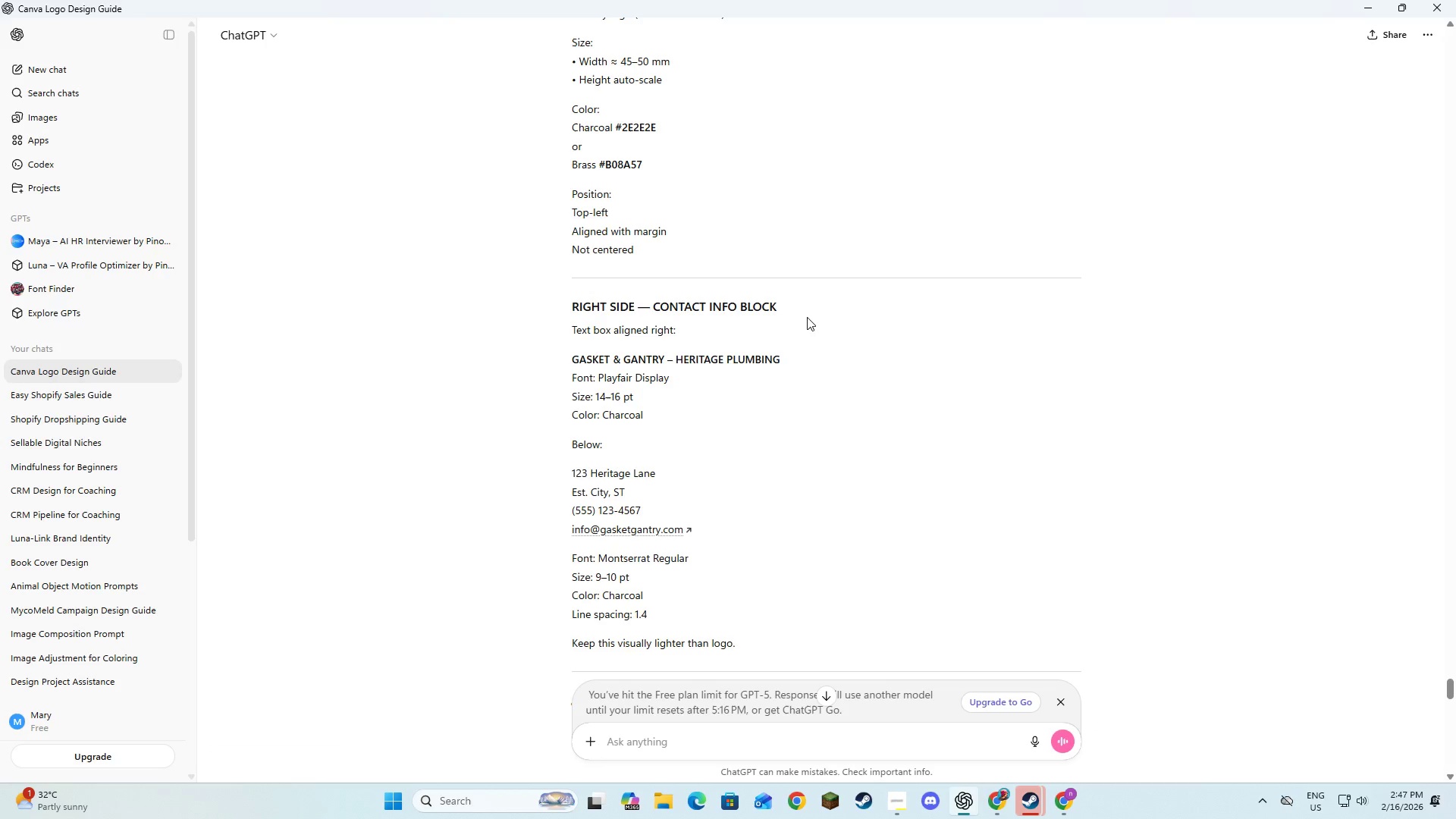 
left_click([807, 317])
 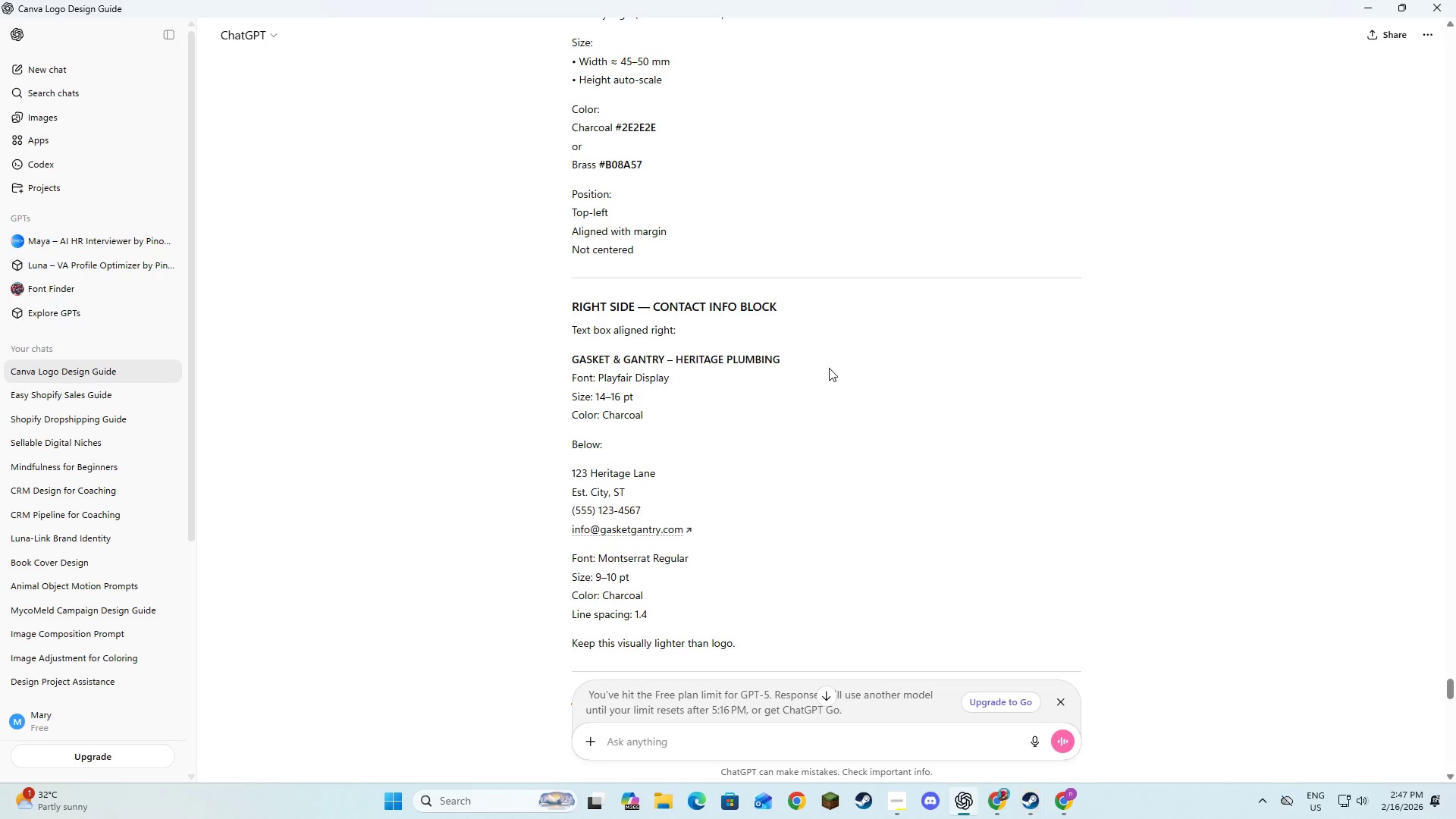 
wait(17.91)
 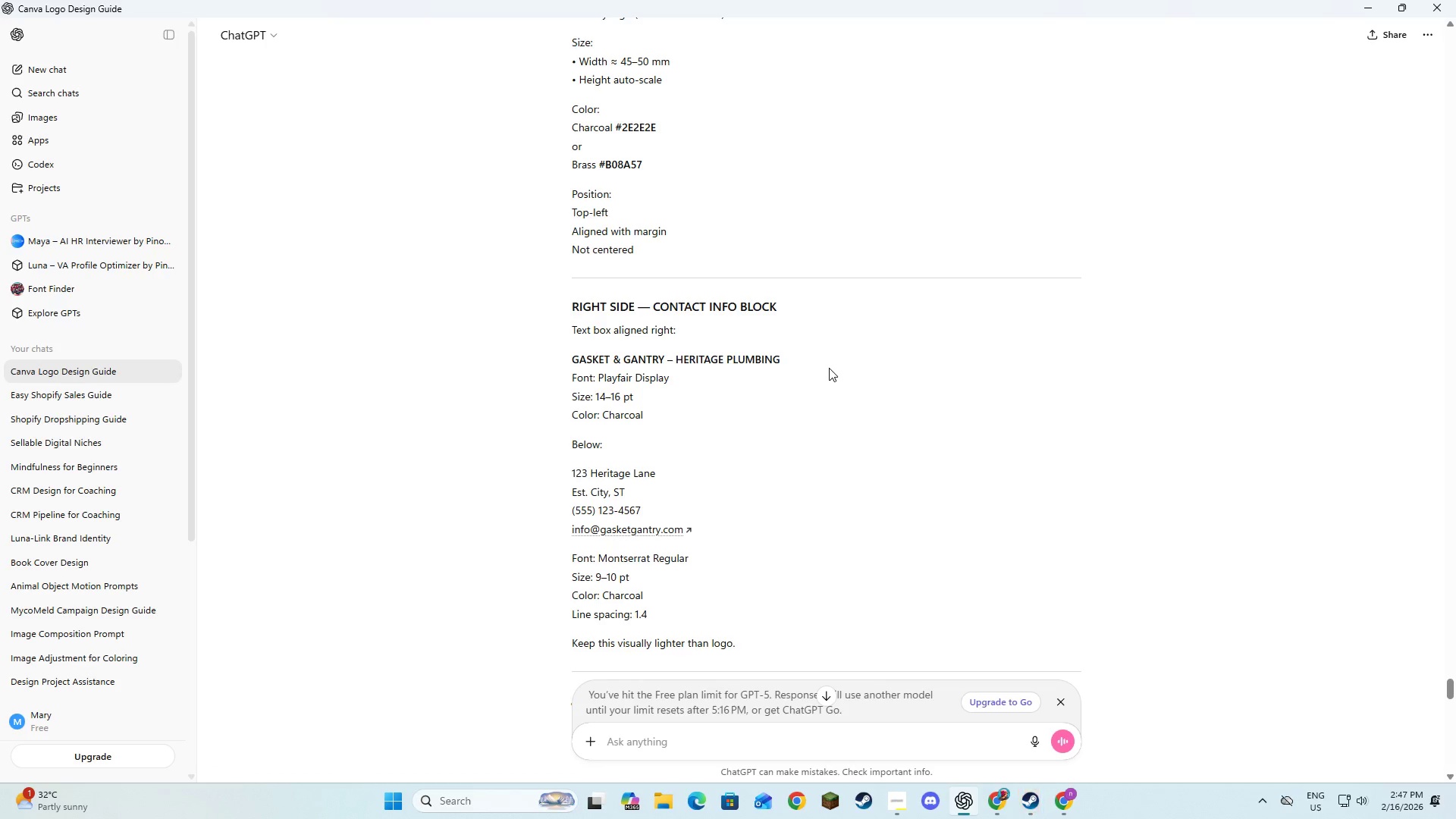 
left_click_drag(start_coordinate=[789, 351], to_coordinate=[574, 357])
 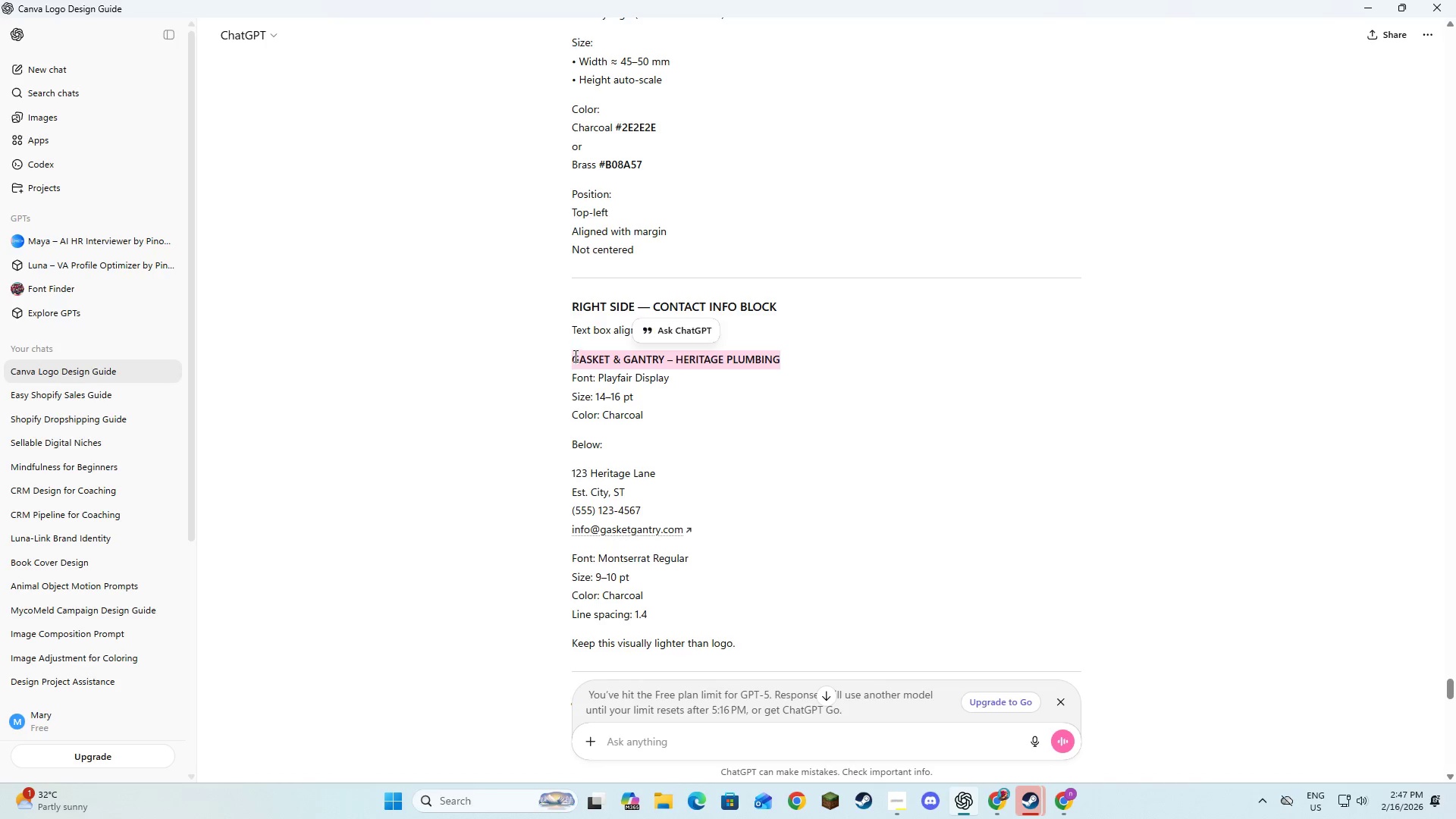 
key(Control+C)
 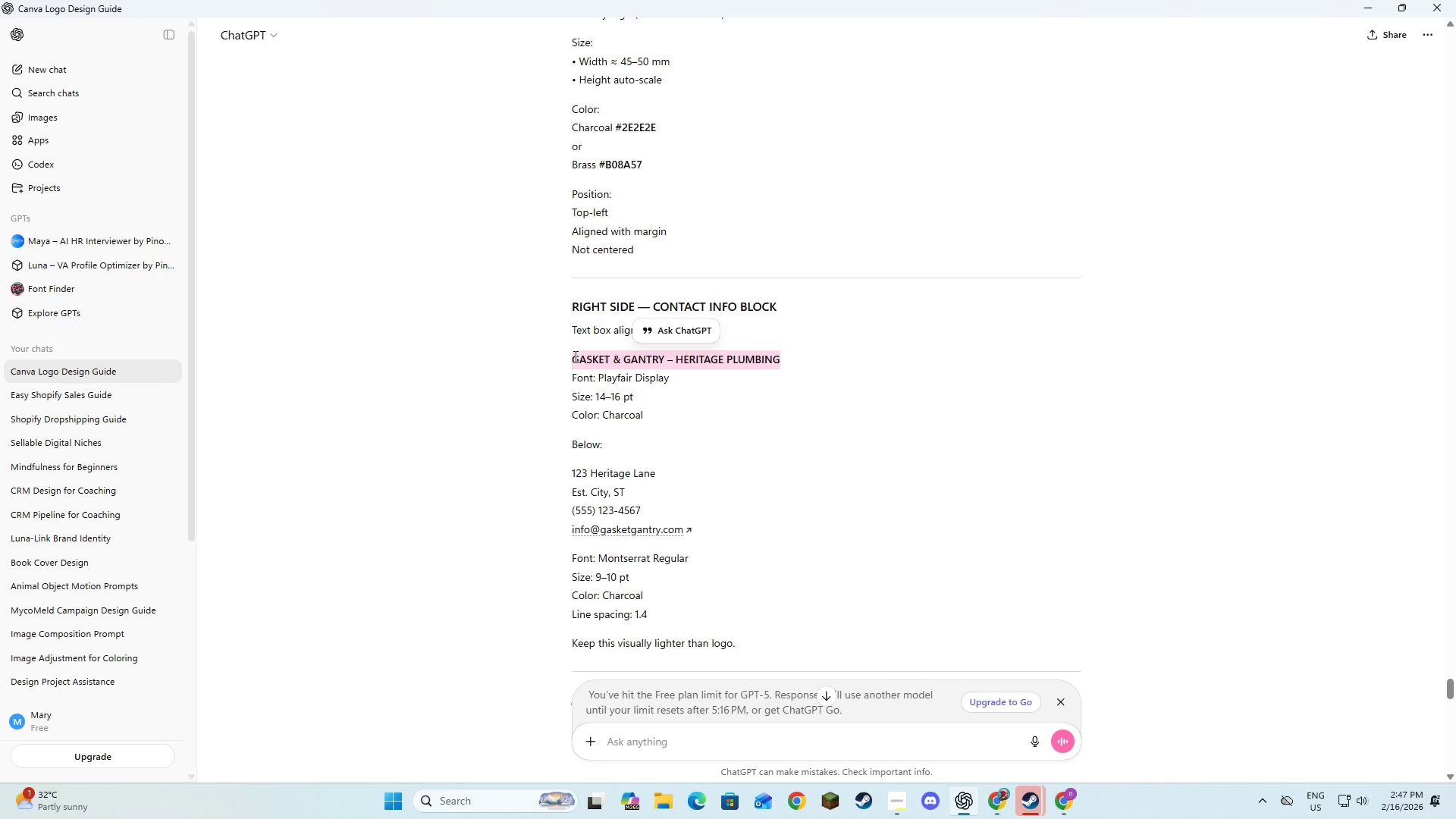 
key(Control+C)
 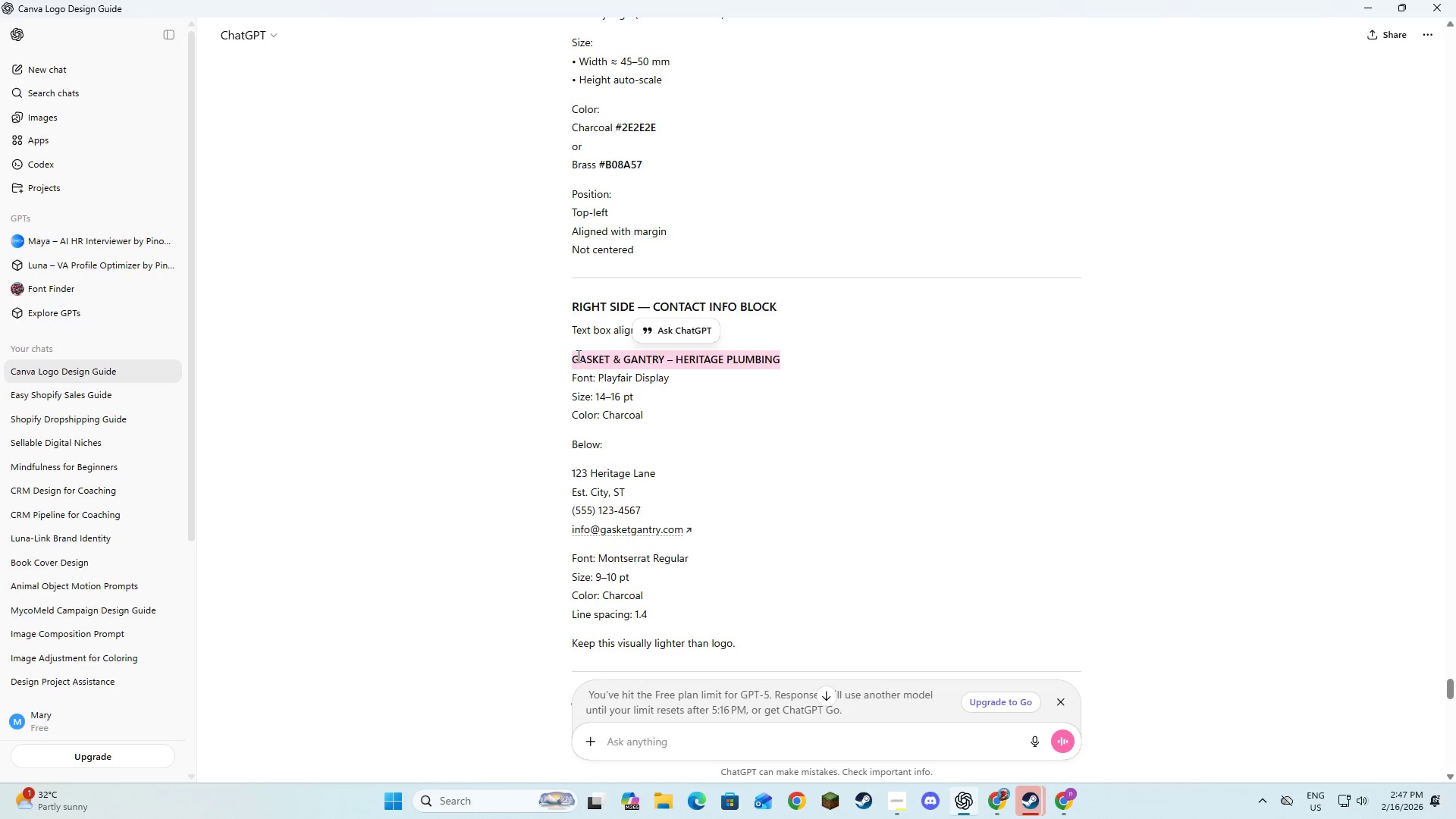 
key(Alt+AltLeft)
 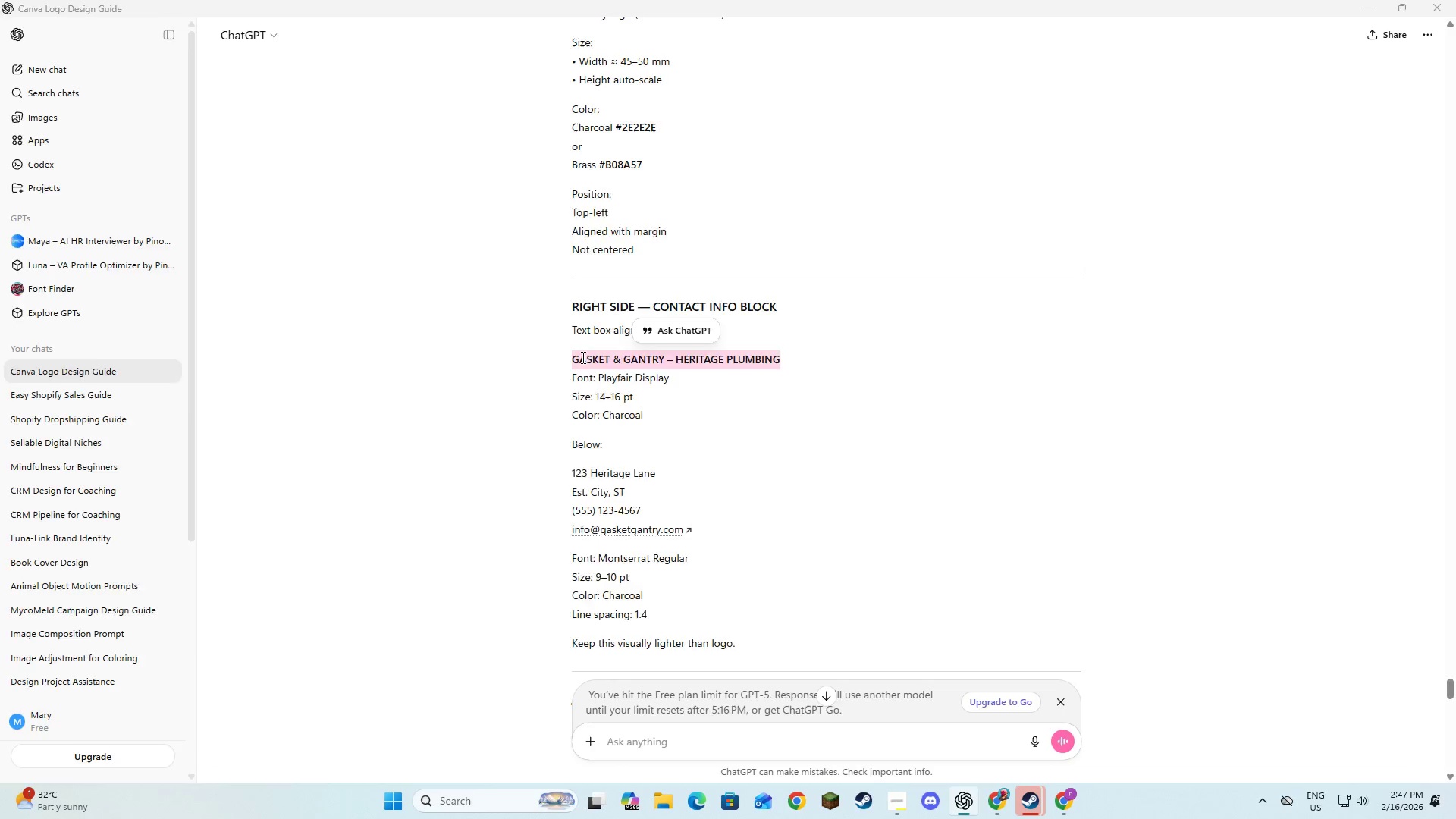 
key(Alt+Tab)